 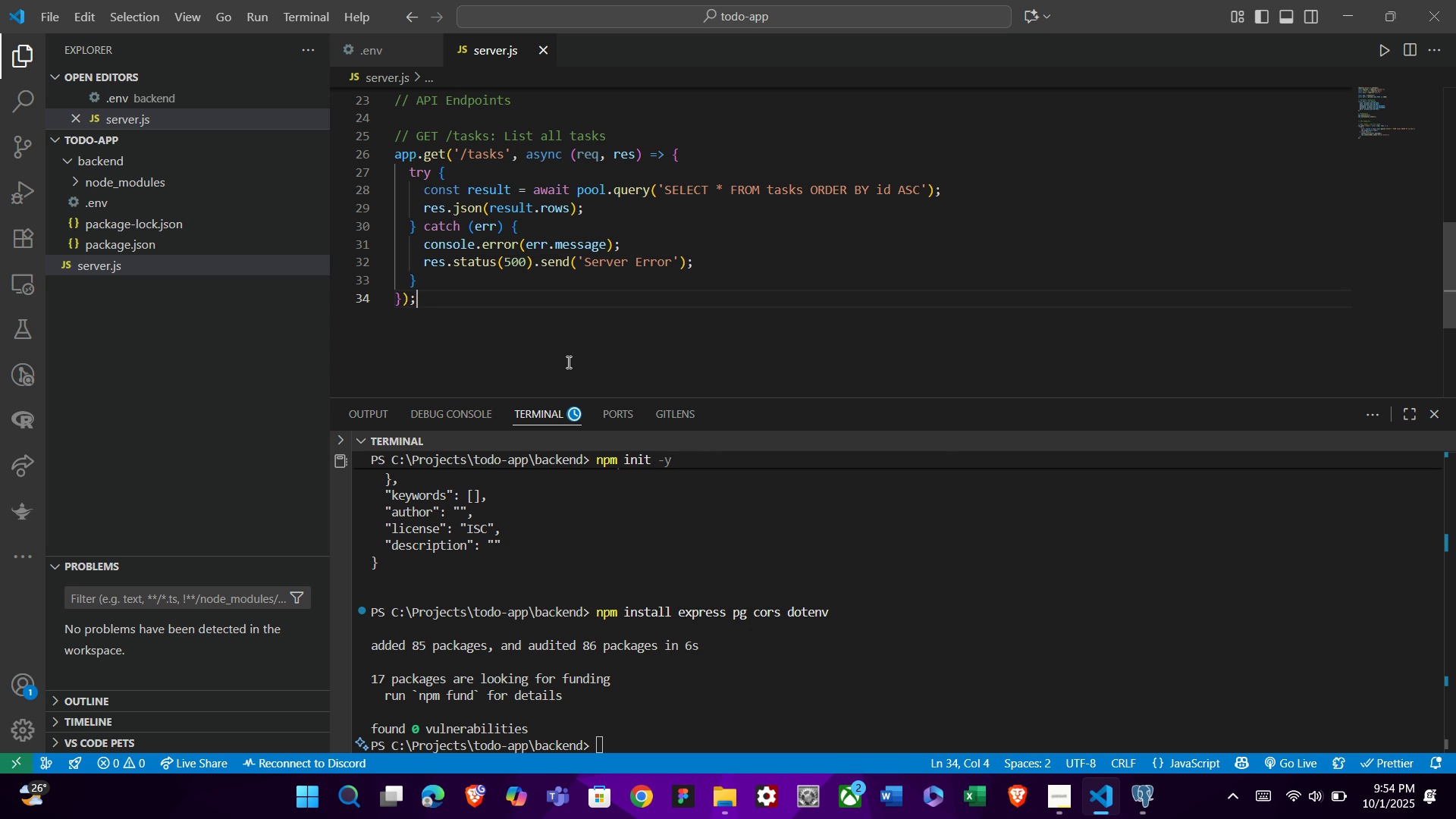 
scroll: coordinate [491, 356], scroll_direction: none, amount: 0.0
 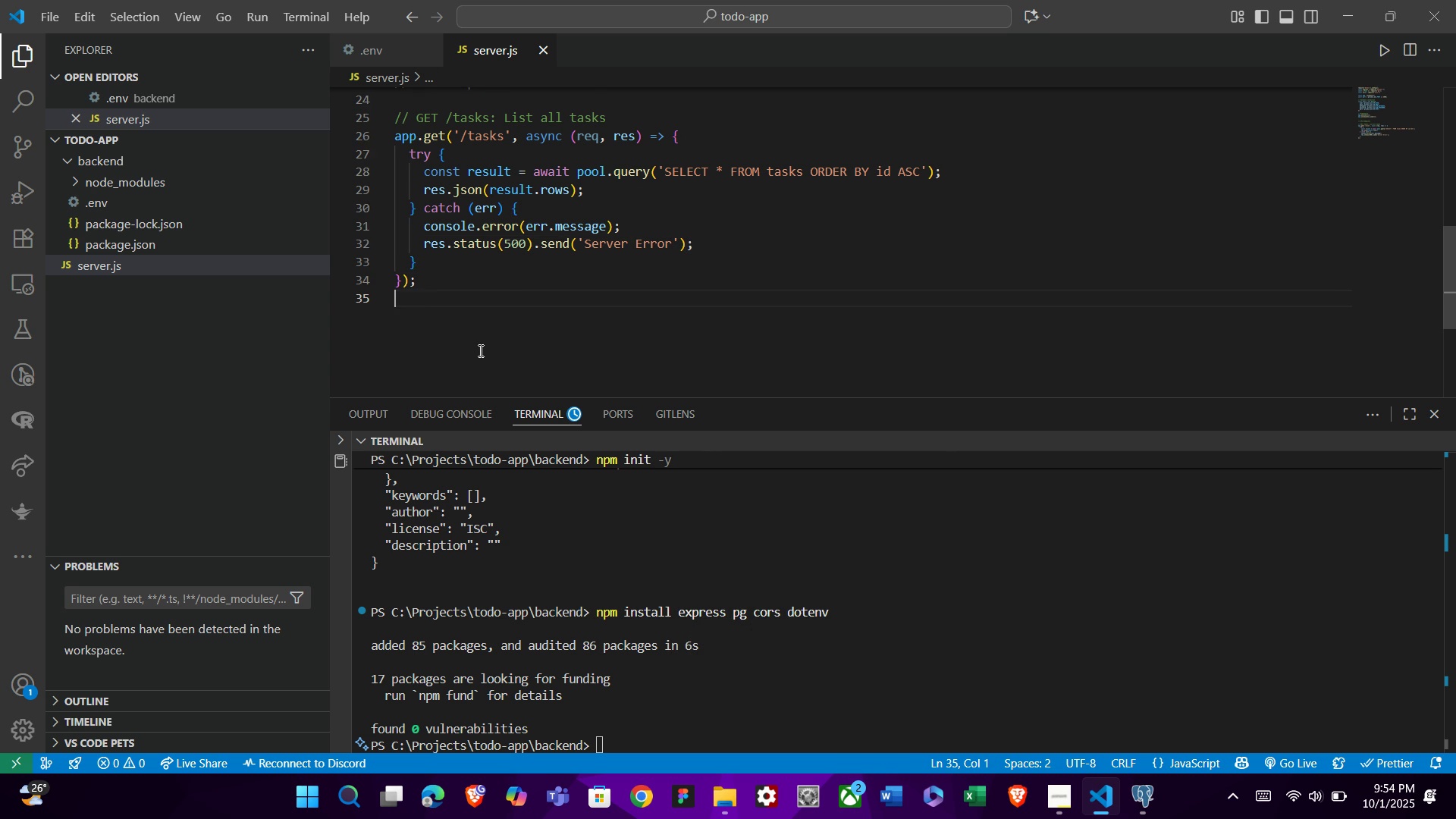 
key(Enter)
 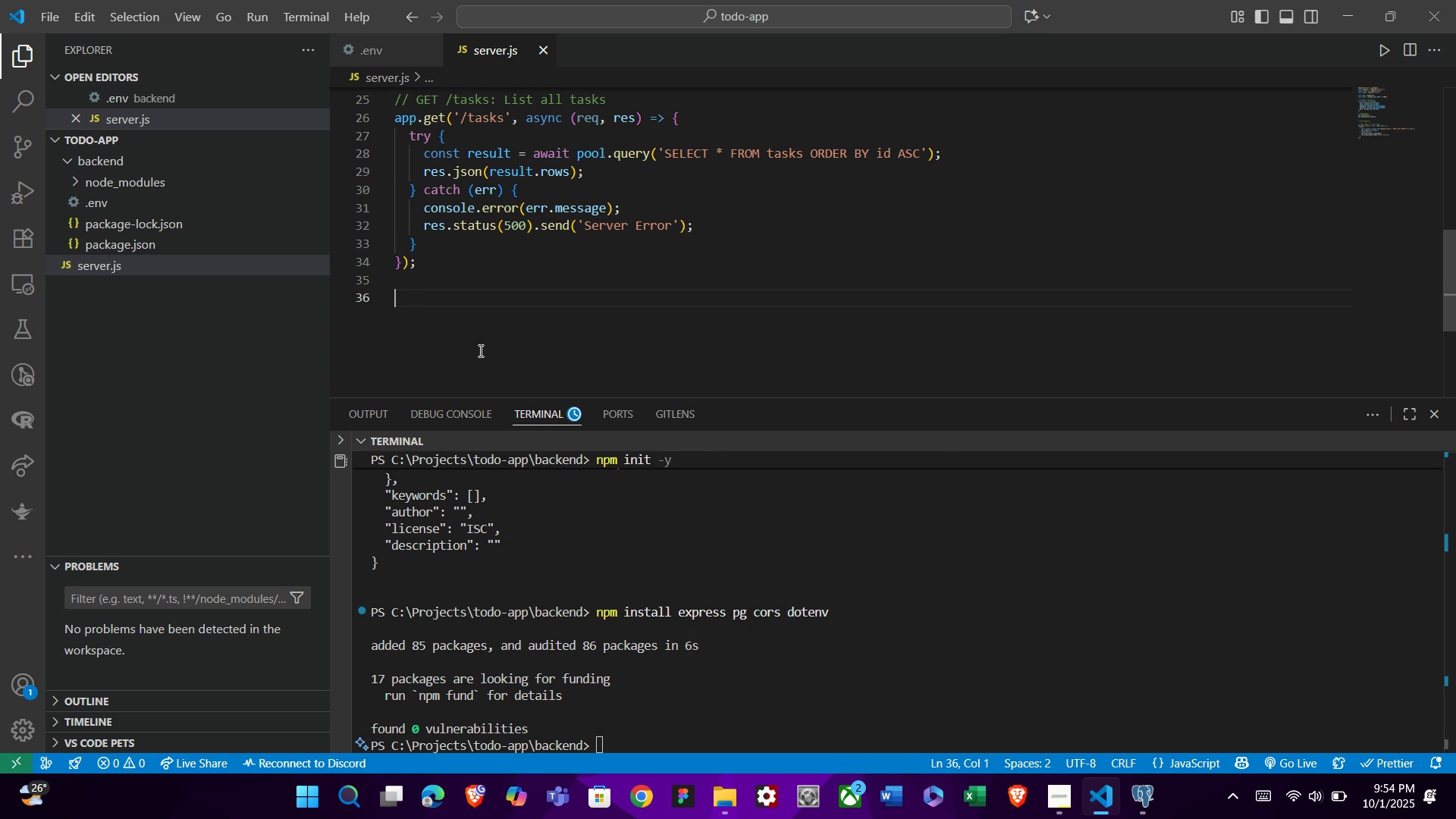 
key(Enter)
 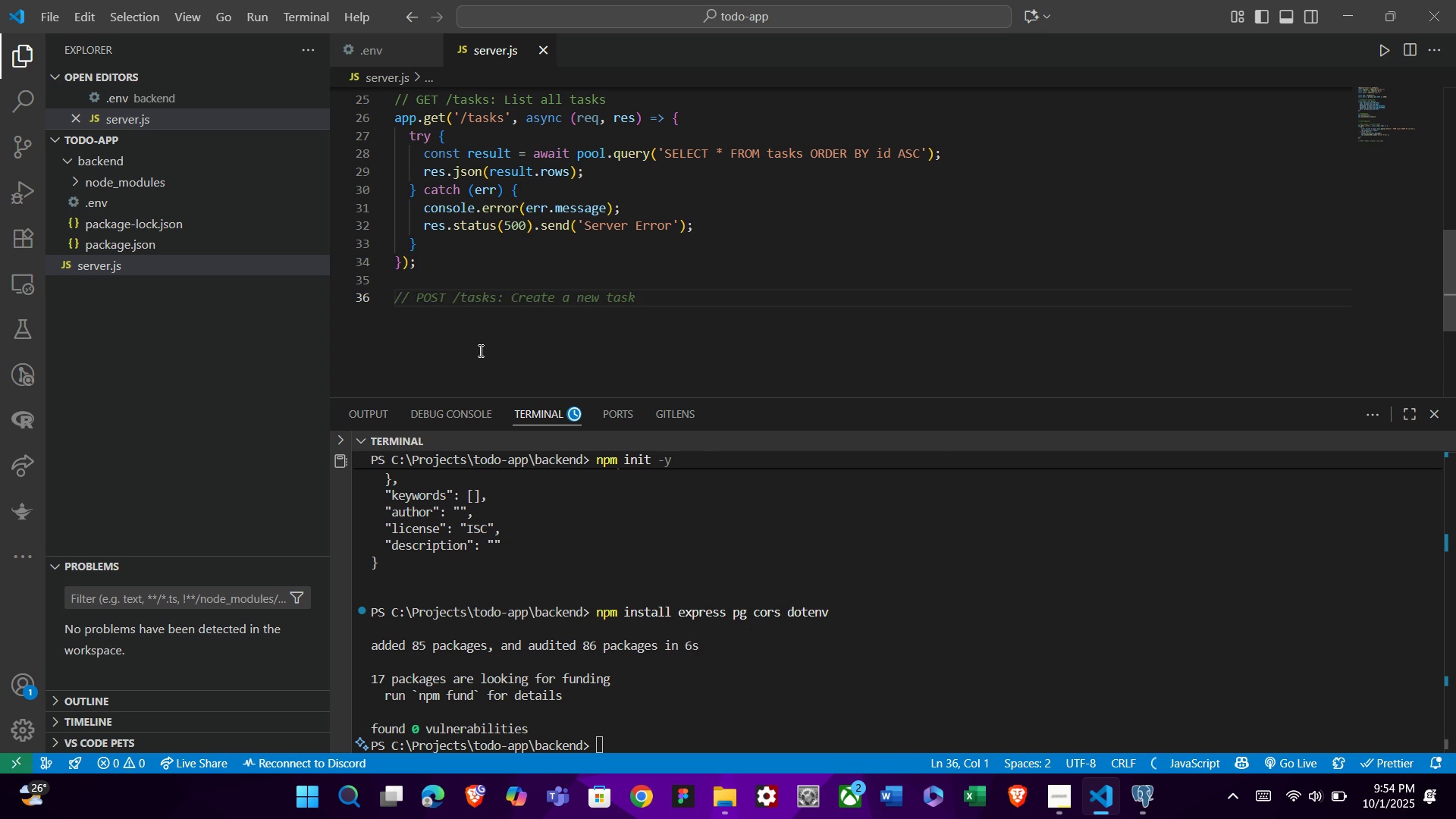 
type(.)
key(Backspace)
type(// GET /tasls)
key(Backspace)
key(Backspace)
type(ks/:id: Get a single task by ID)